 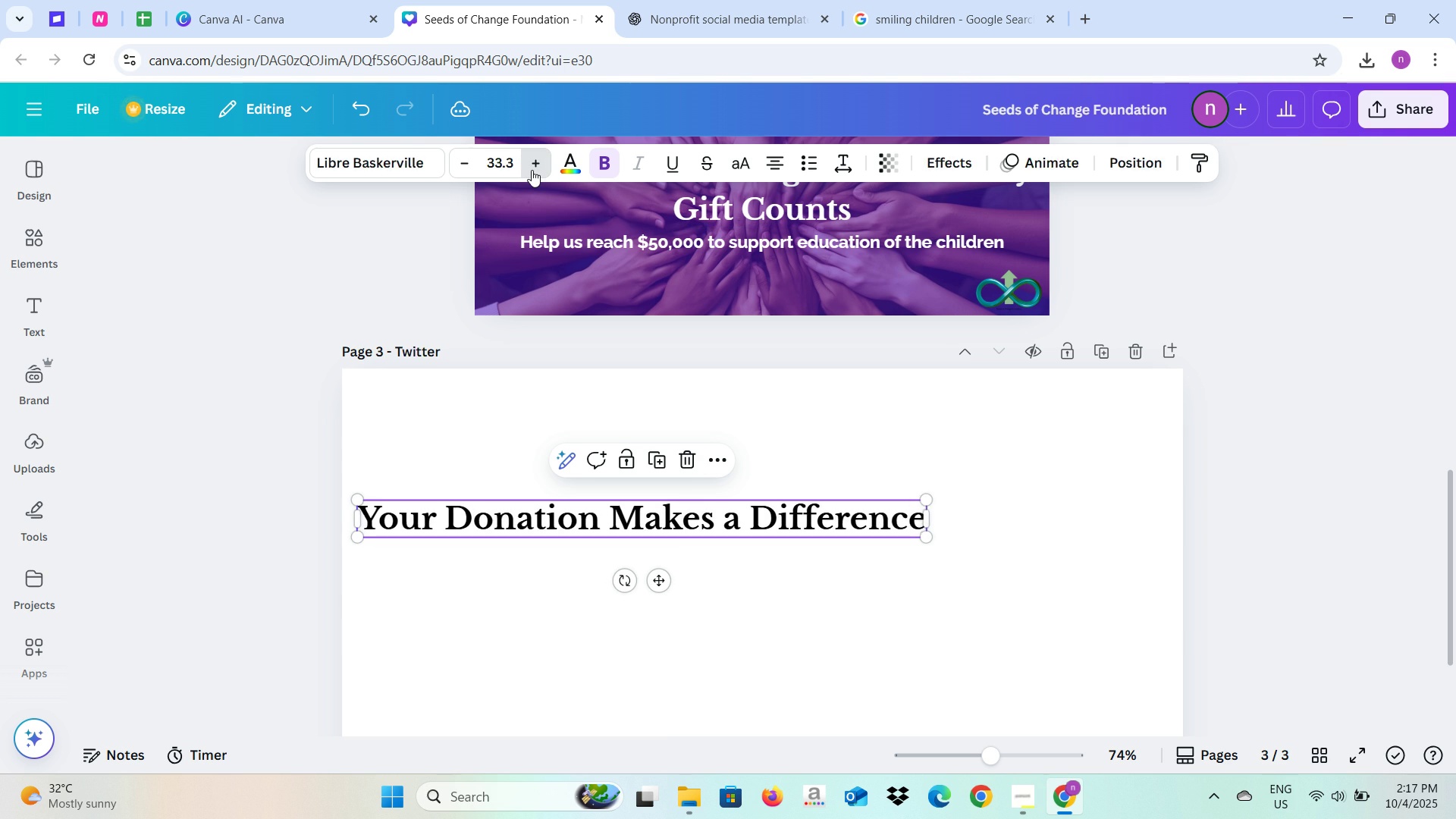 
triple_click([532, 170])
 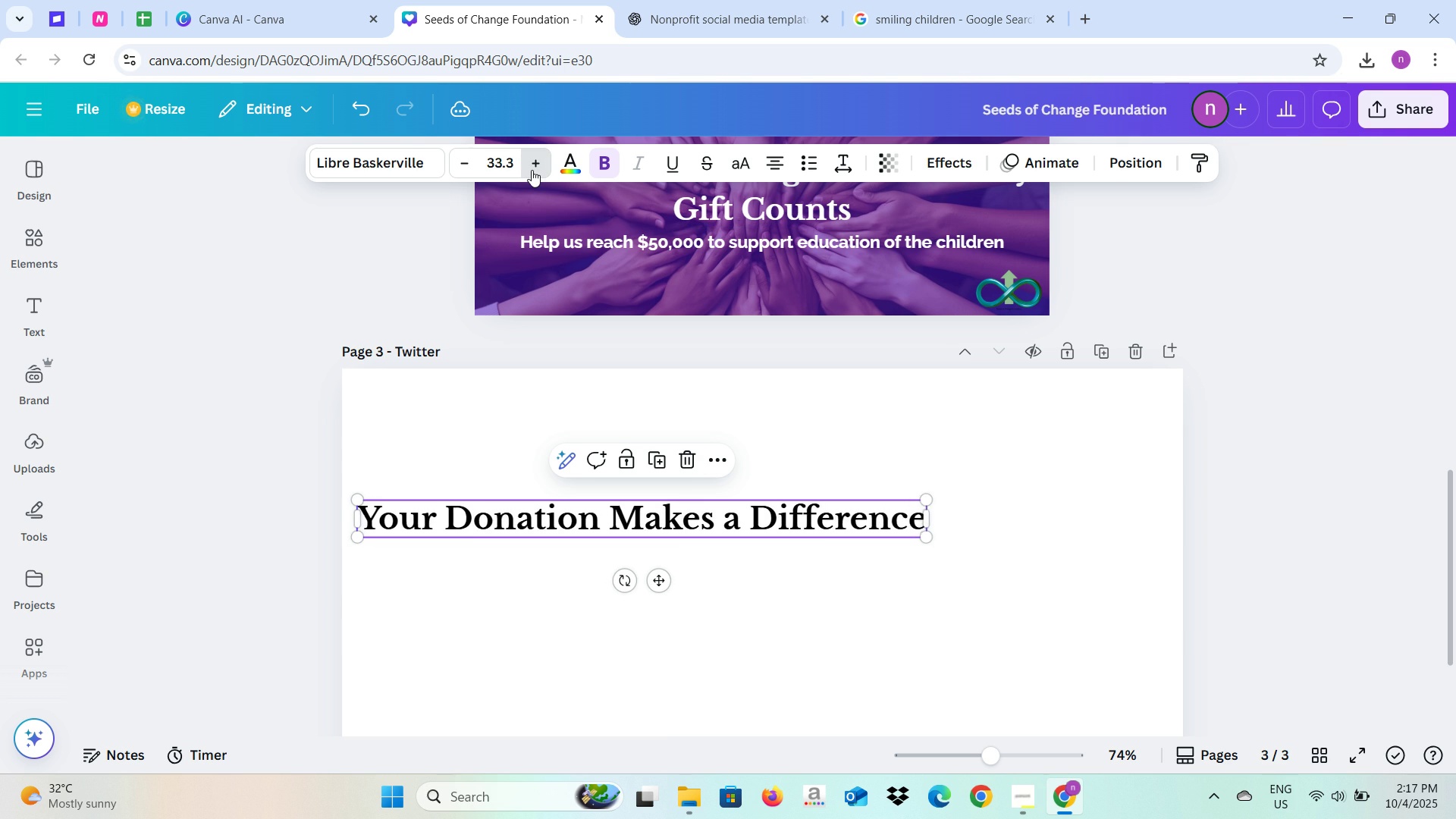 
triple_click([532, 170])
 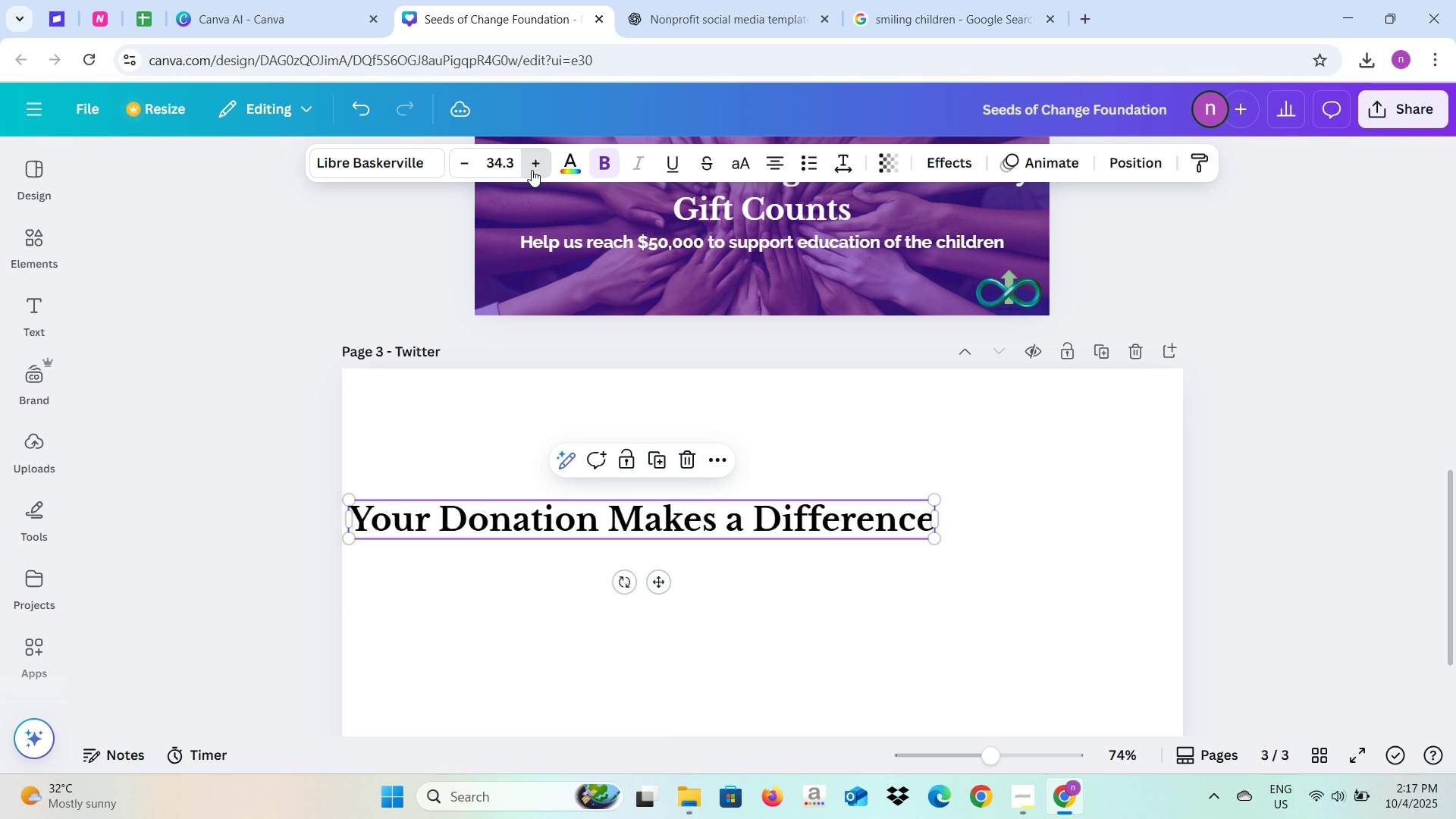 
triple_click([532, 170])
 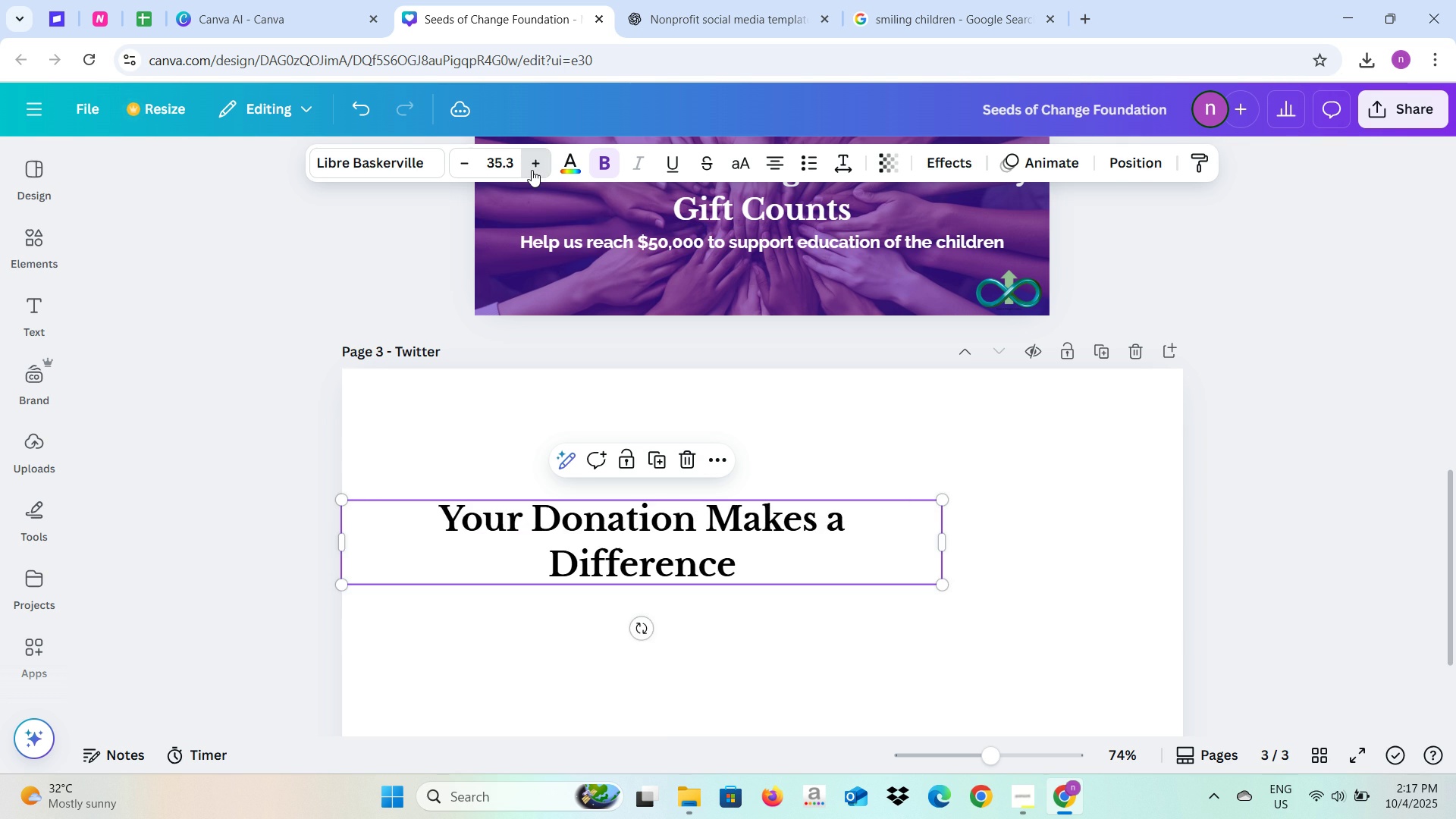 
triple_click([532, 170])
 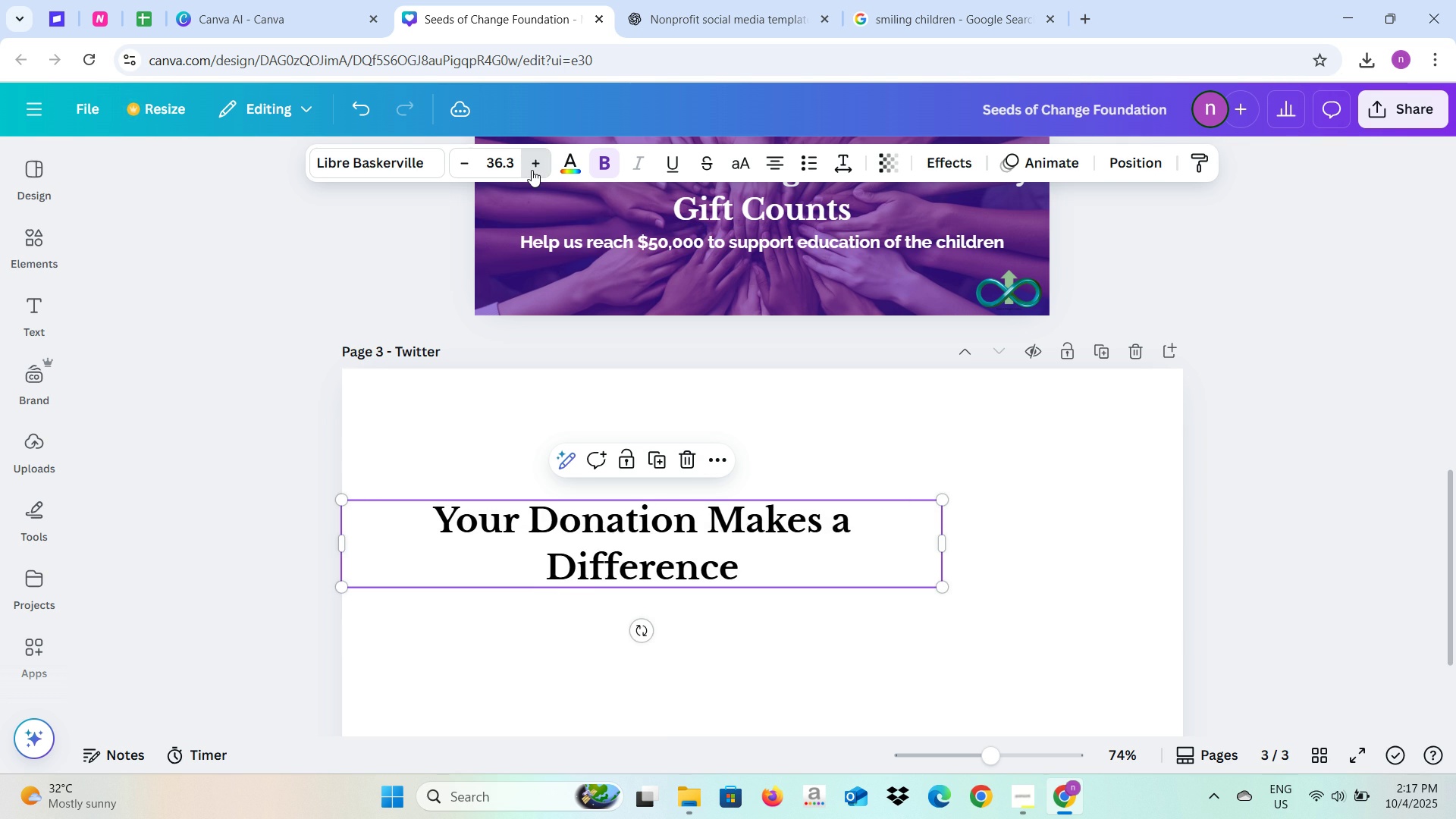 
triple_click([532, 170])
 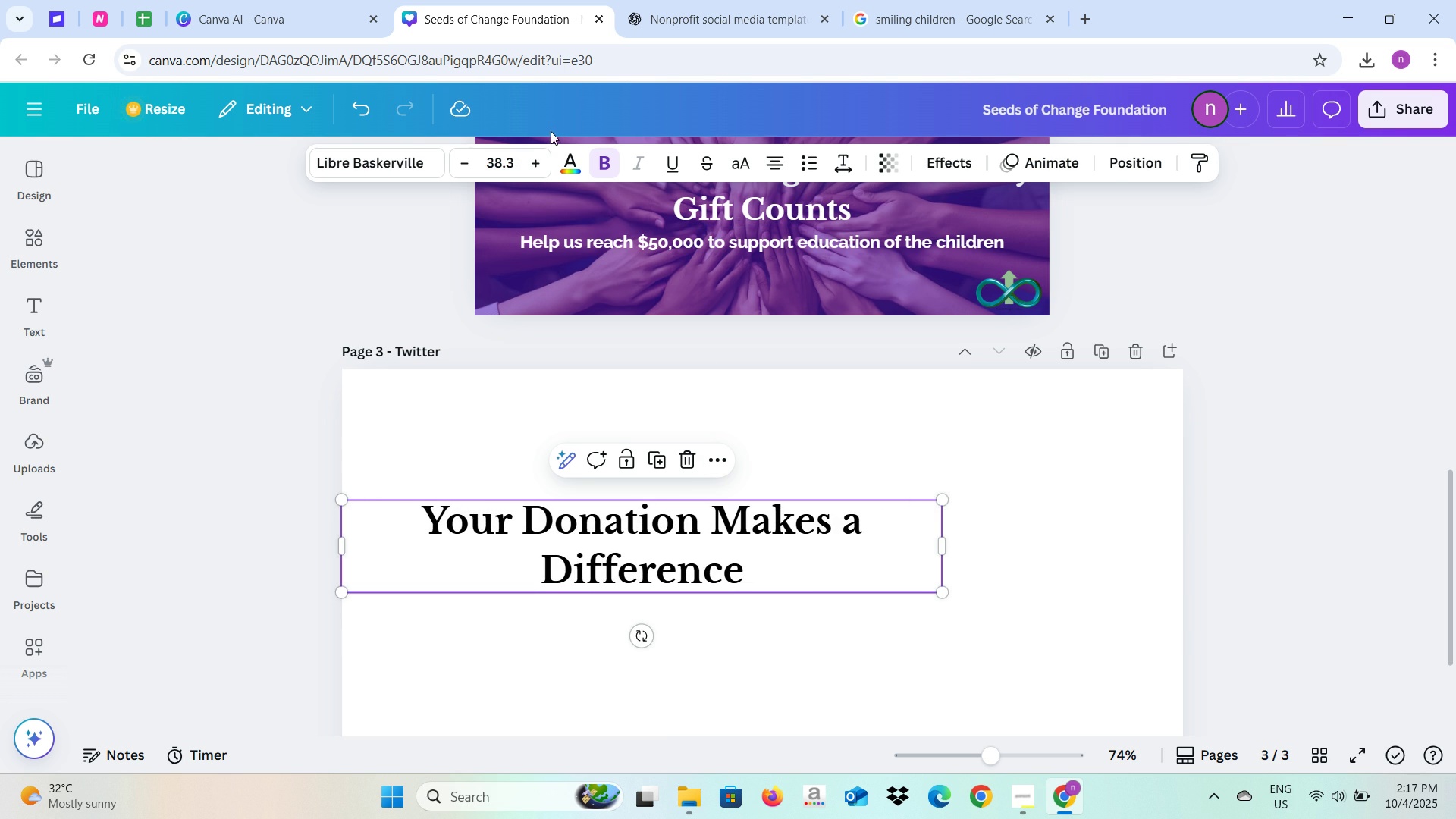 
left_click([537, 158])
 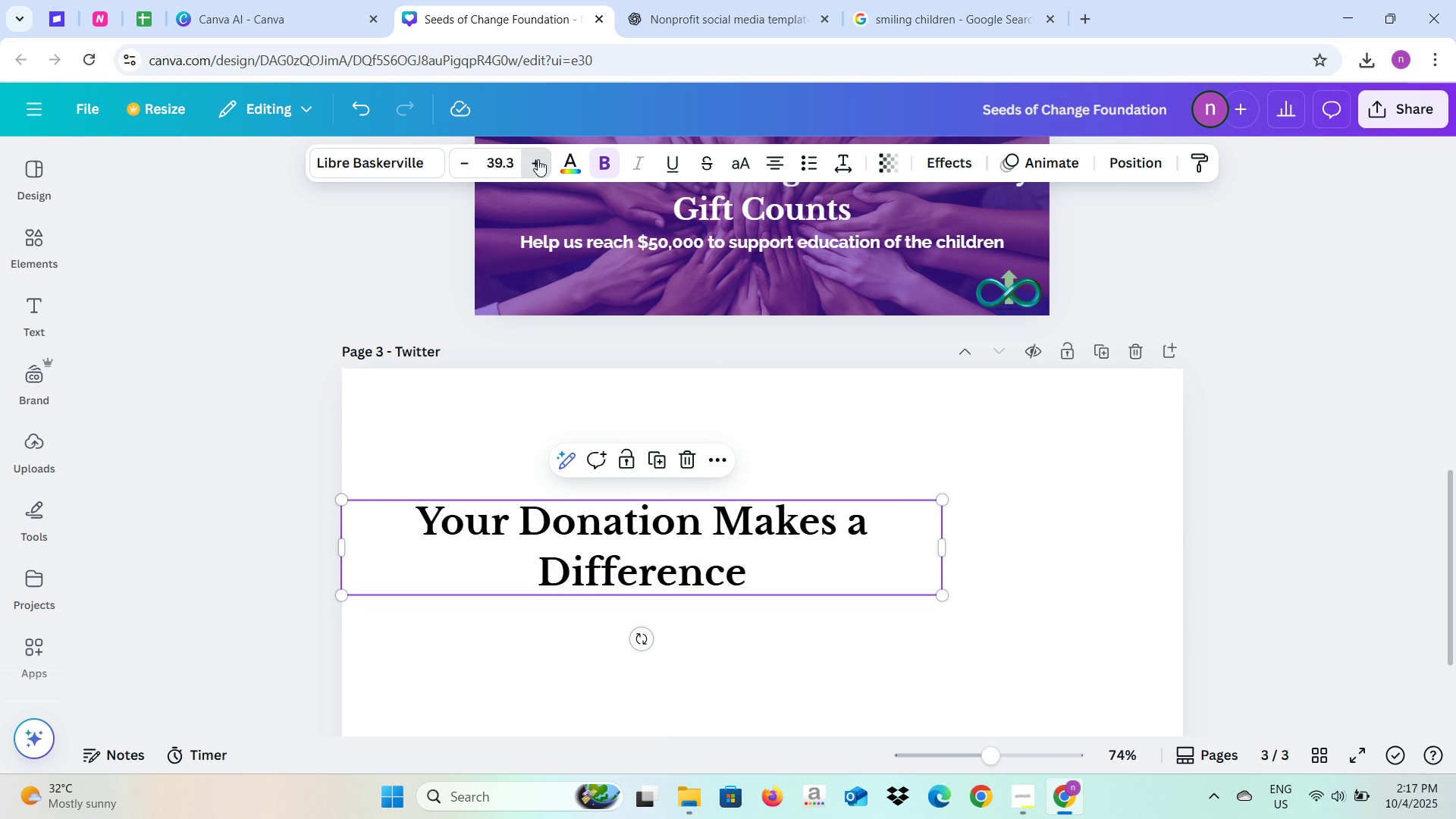 
triple_click([538, 159])
 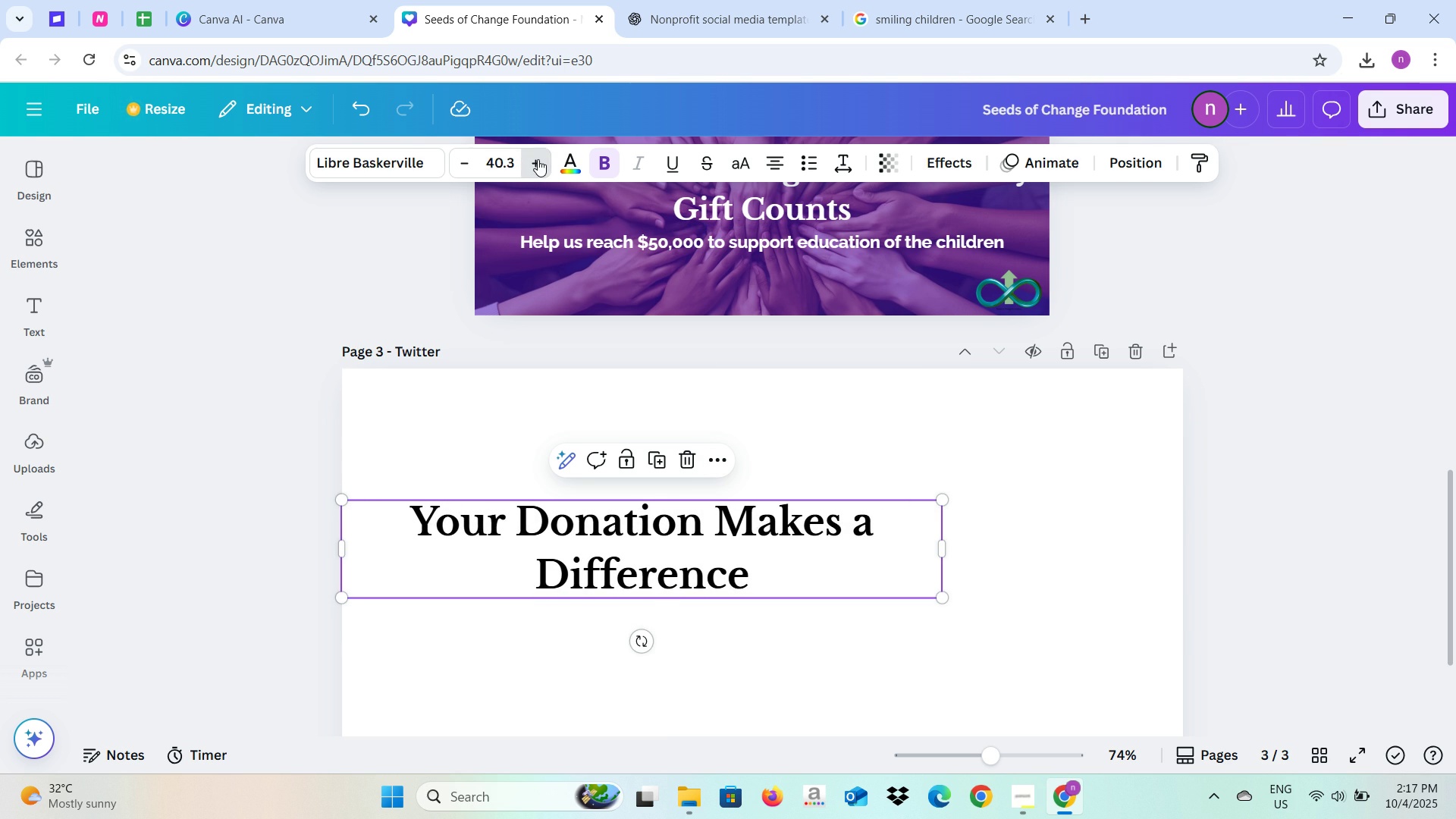 
triple_click([538, 159])
 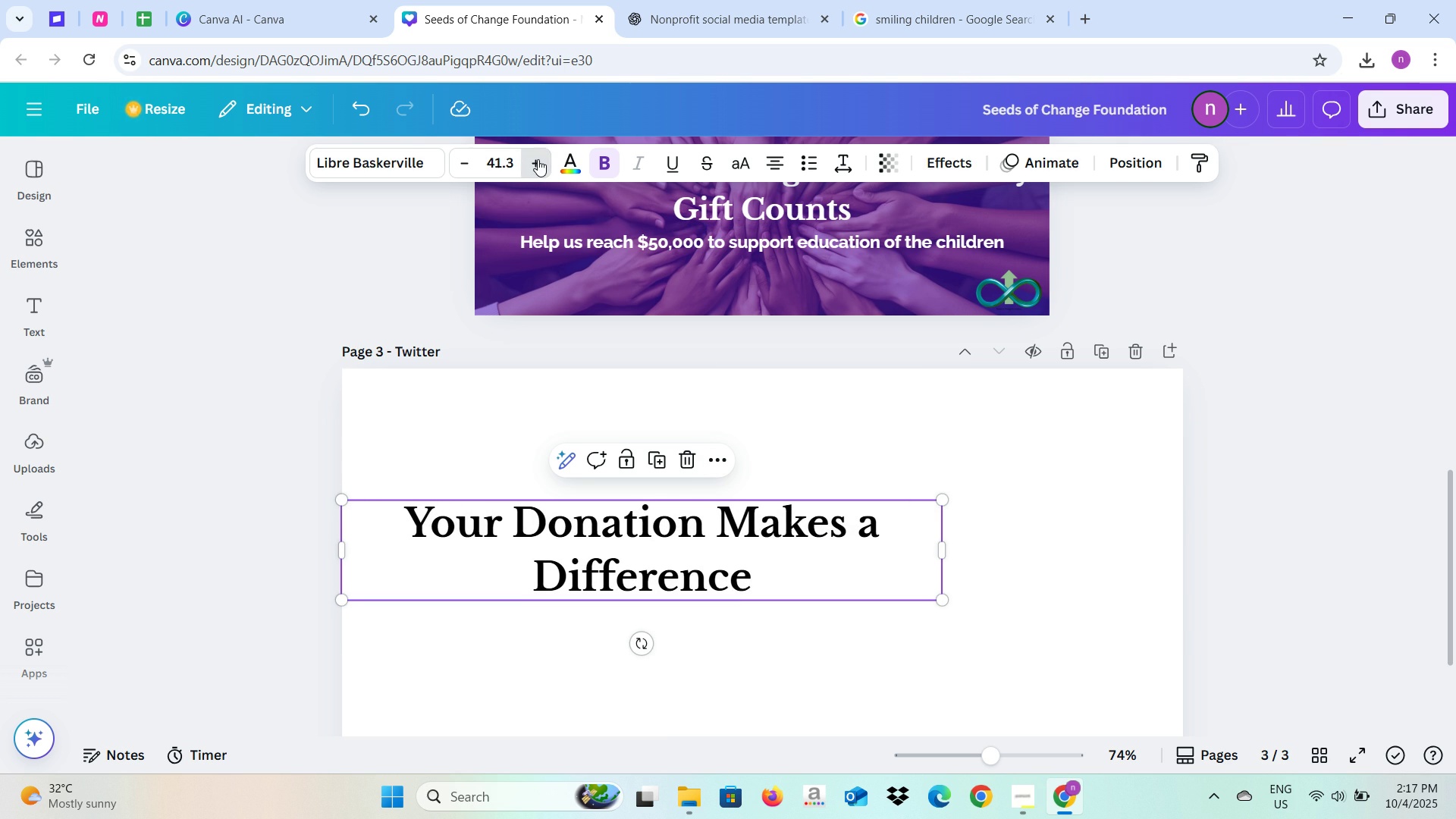 
triple_click([538, 159])
 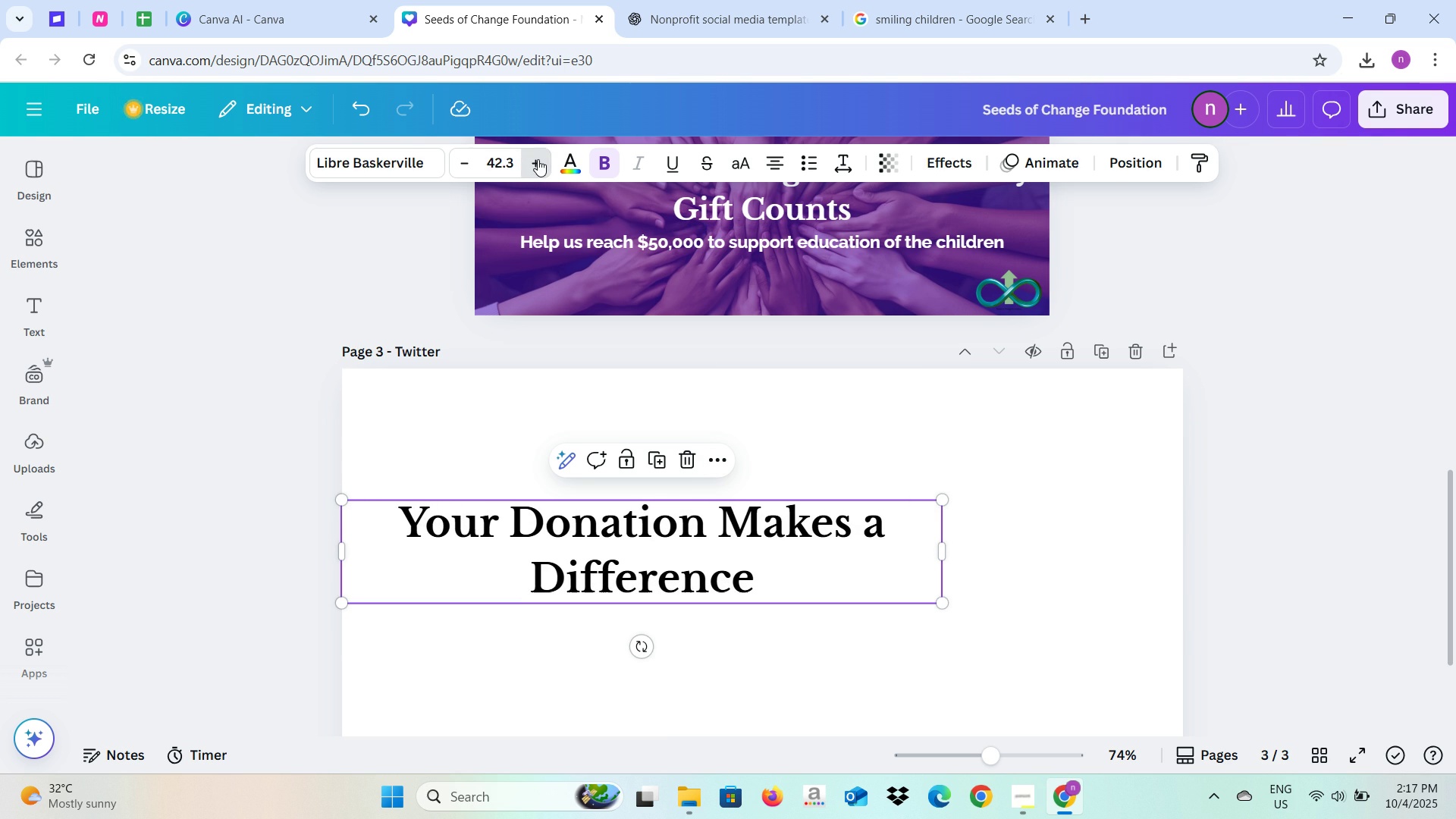 
triple_click([538, 159])
 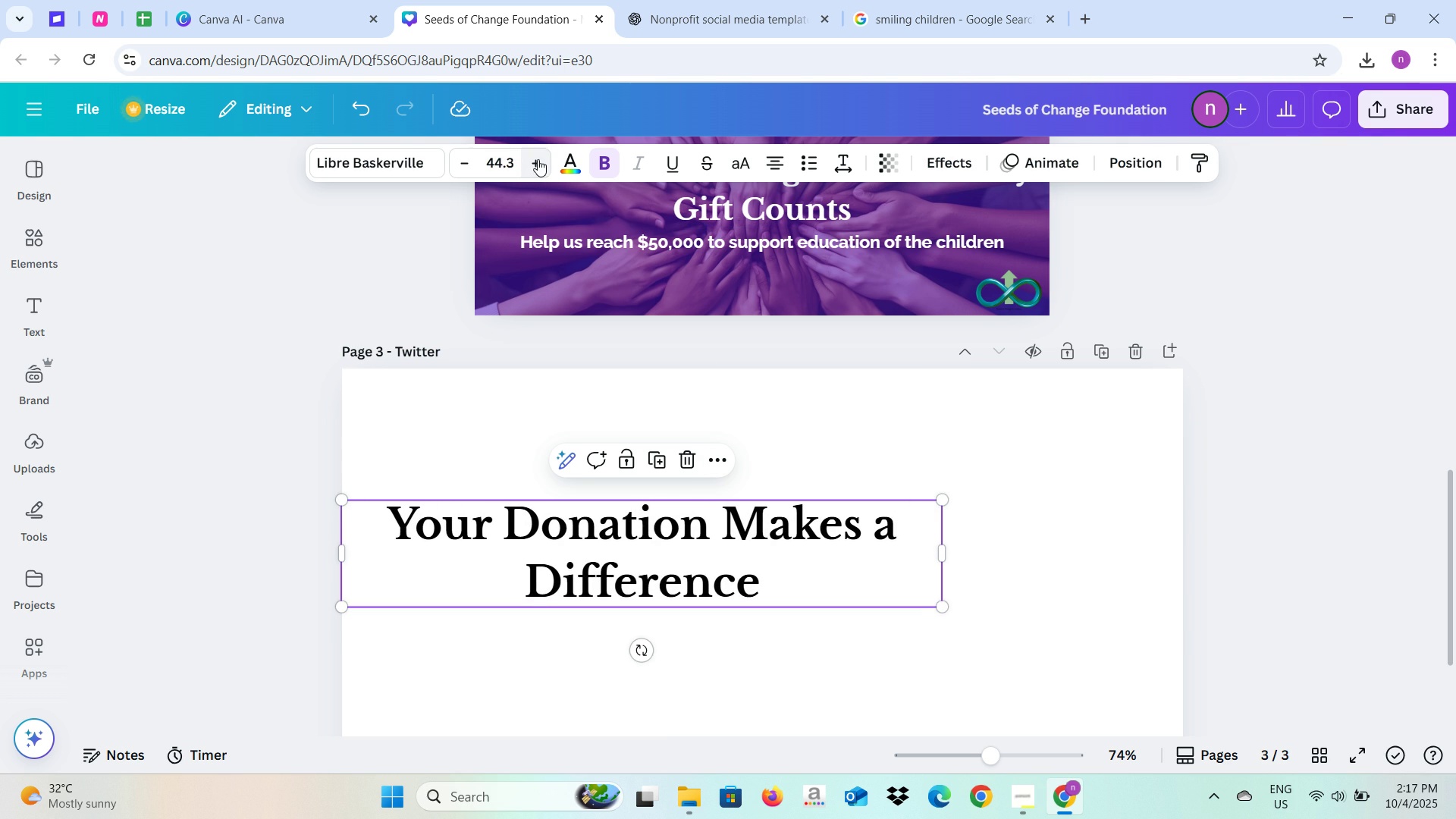 
triple_click([538, 159])
 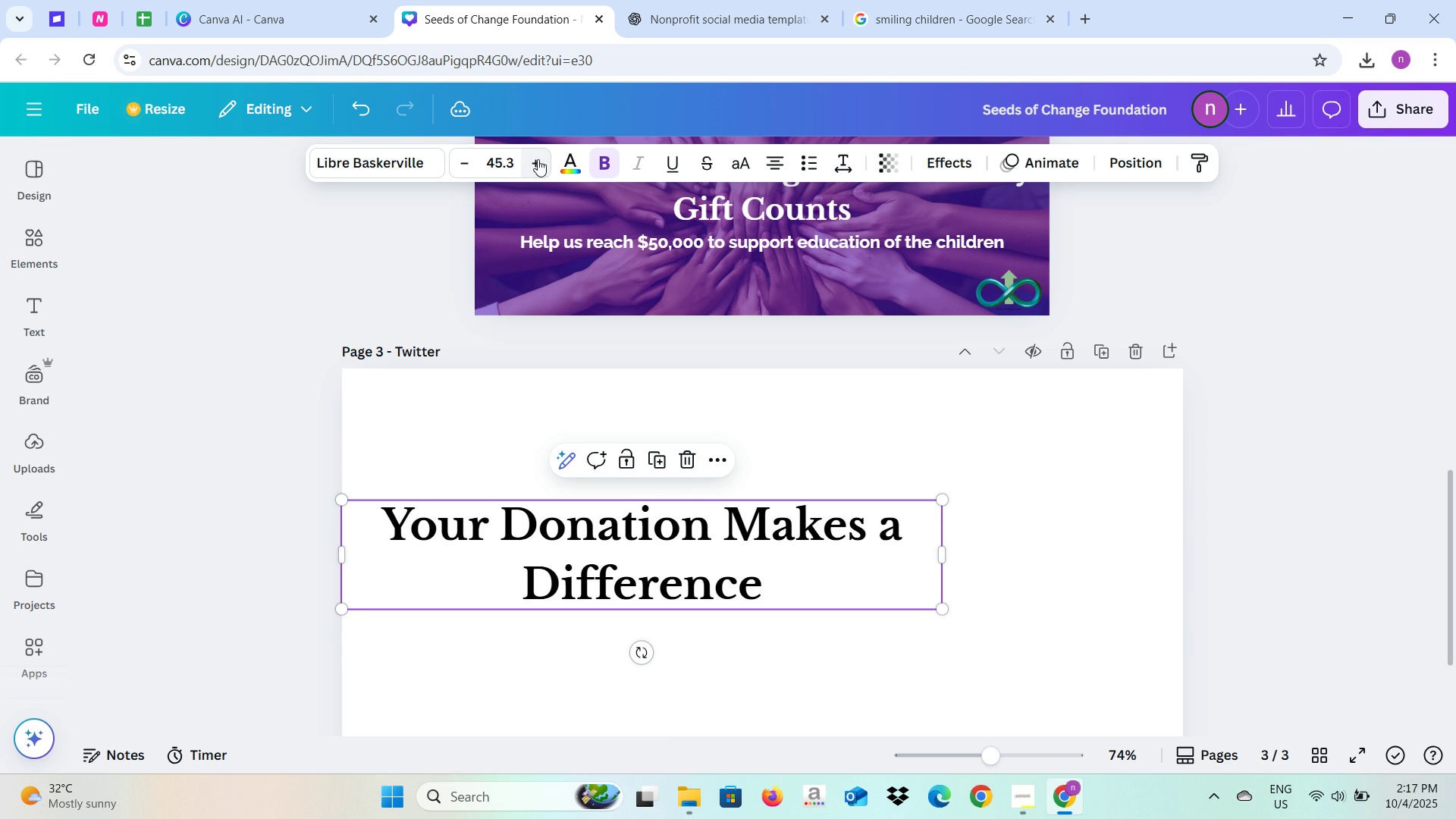 
left_click([538, 159])
 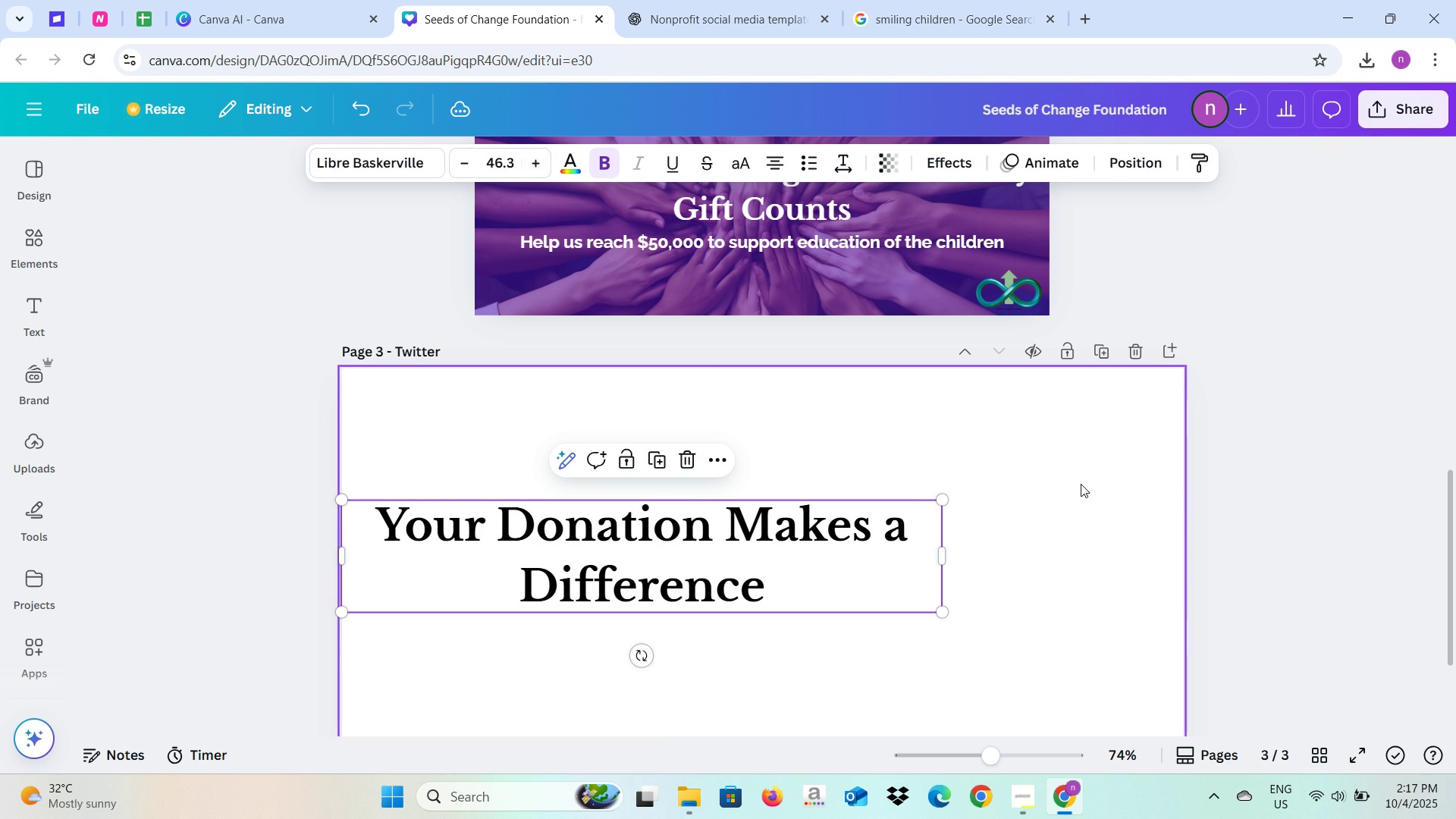 
left_click([1081, 484])
 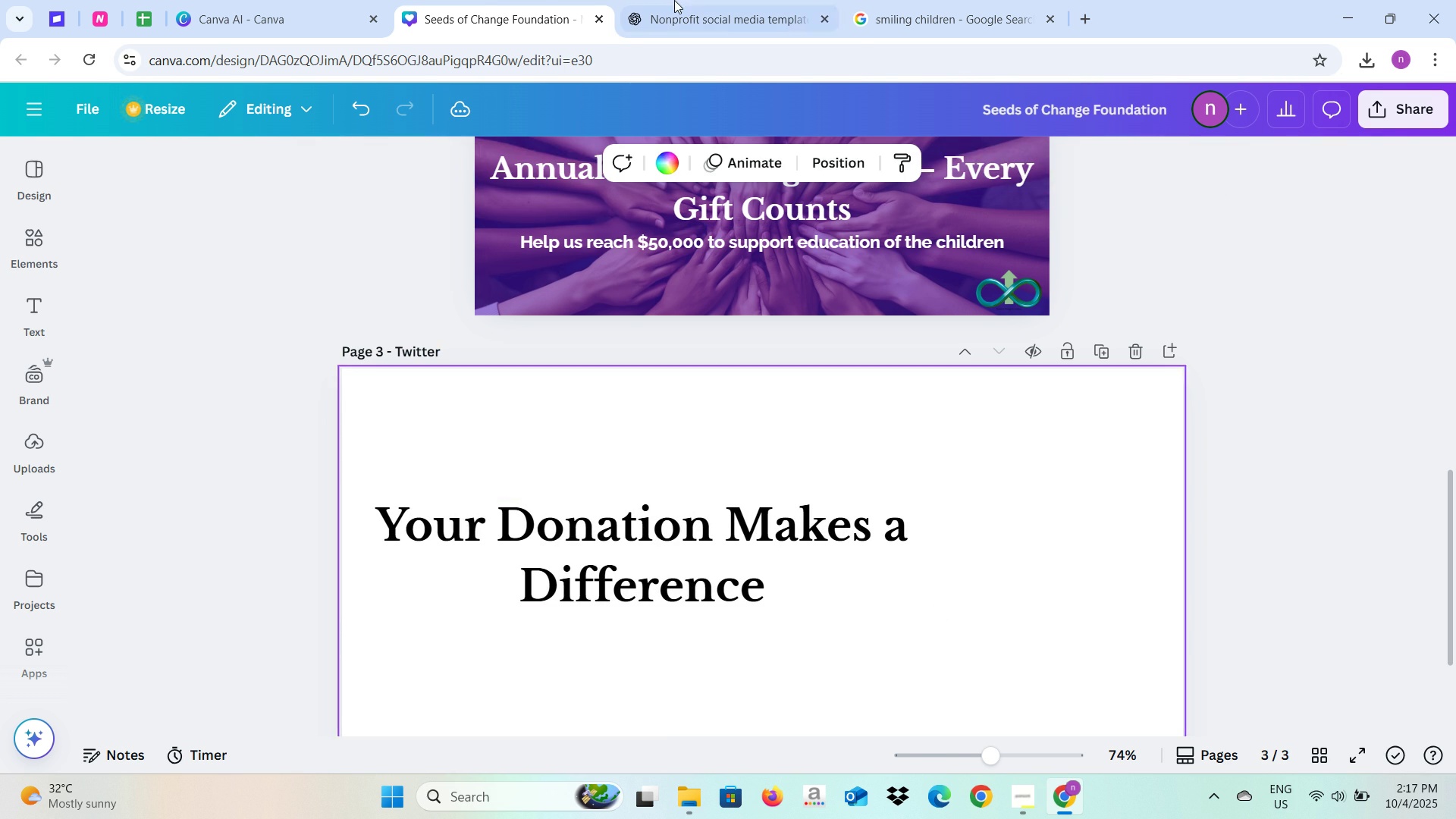 
left_click([674, 0])
 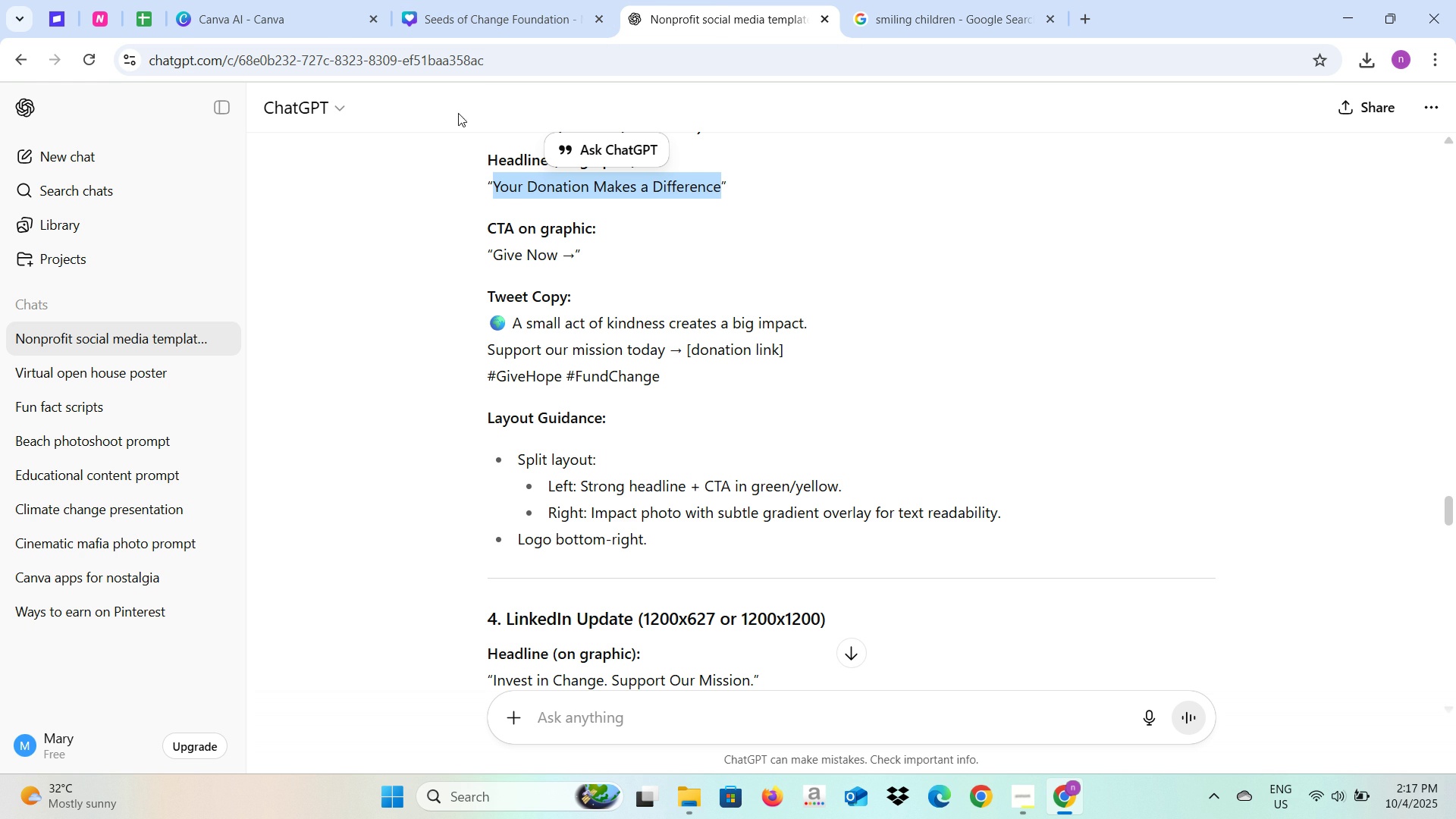 
wait(6.06)
 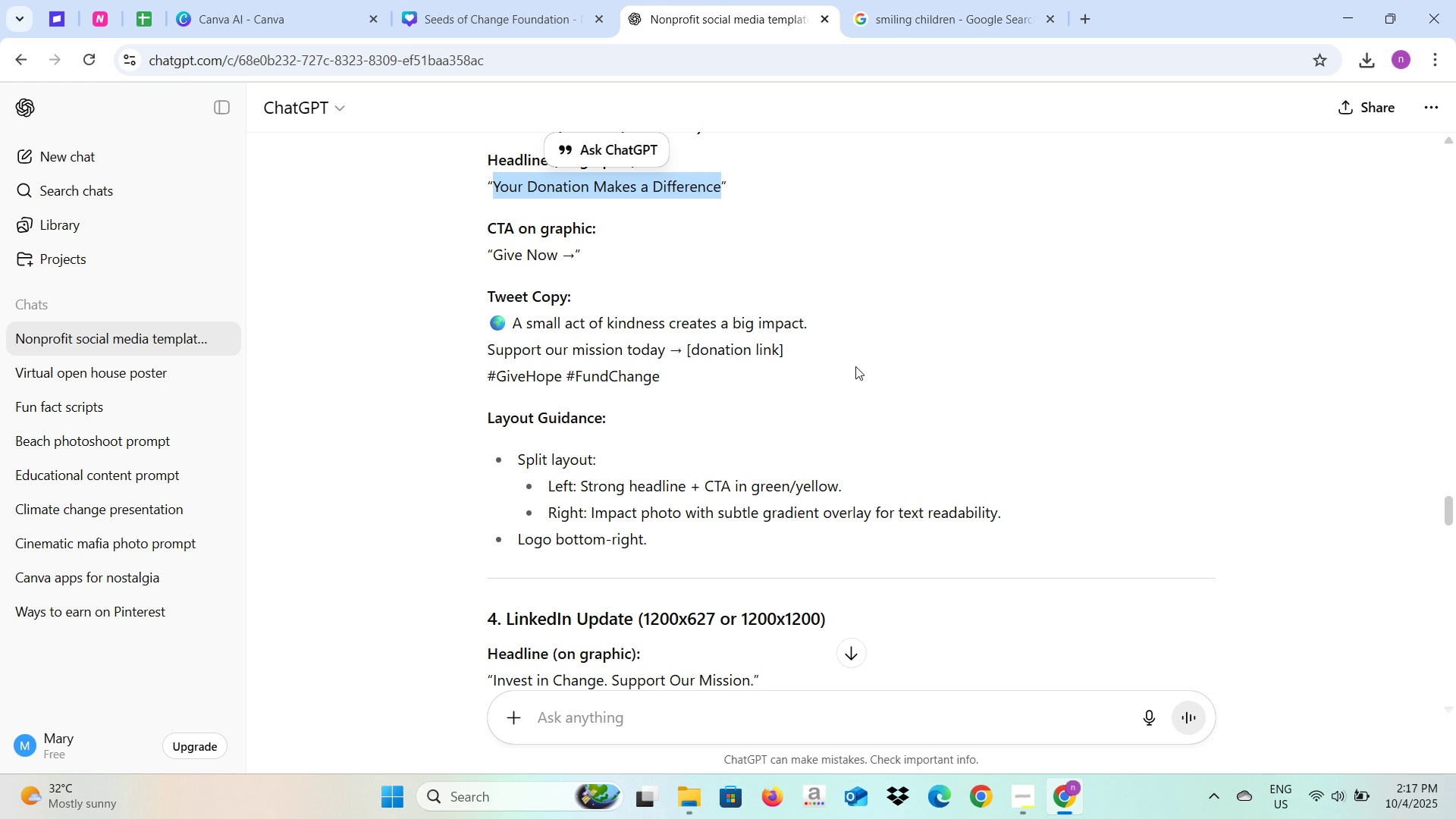 
scroll: coordinate [876, 513], scroll_direction: down, amount: 2.0